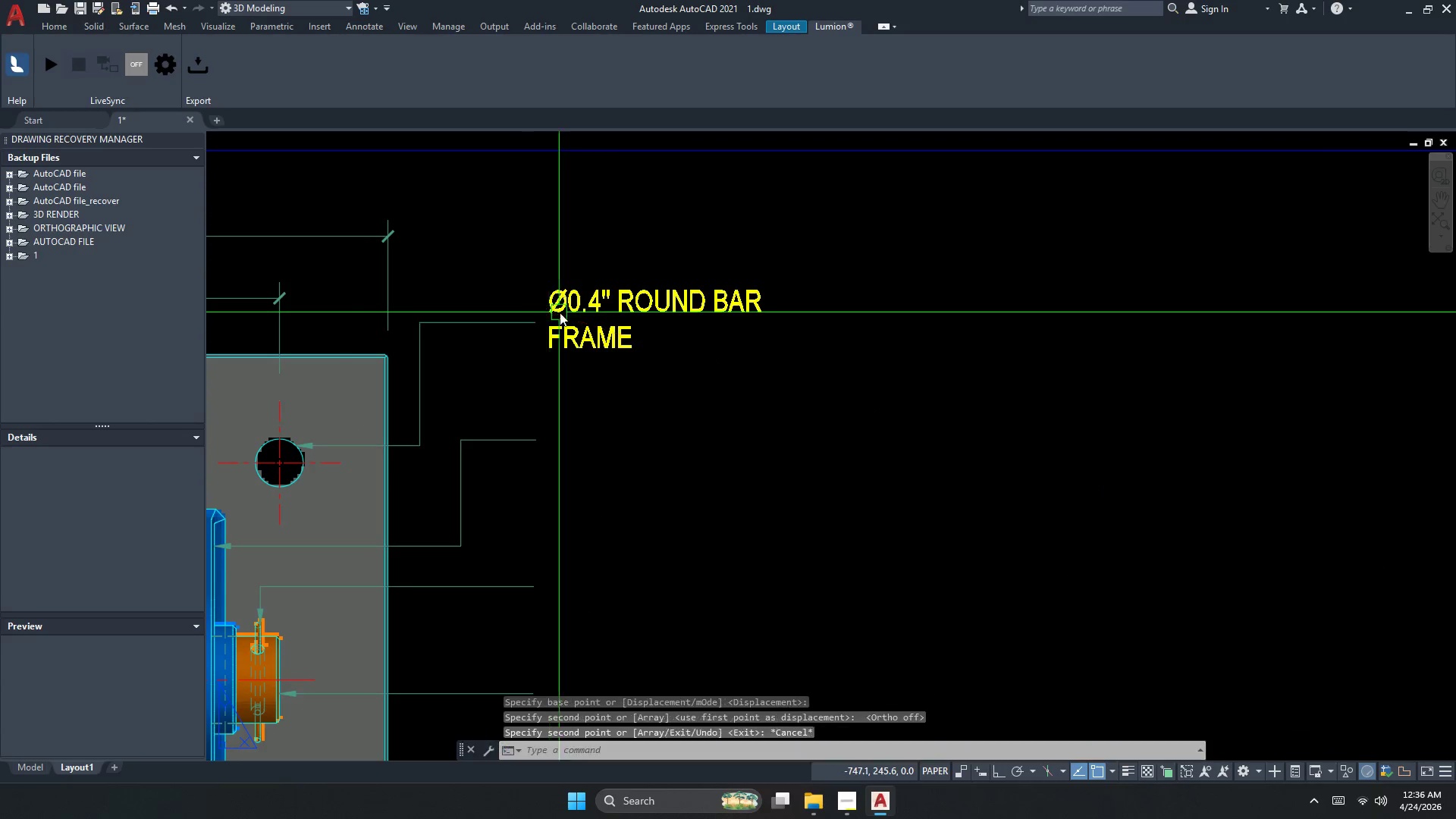 
double_click([568, 312])
 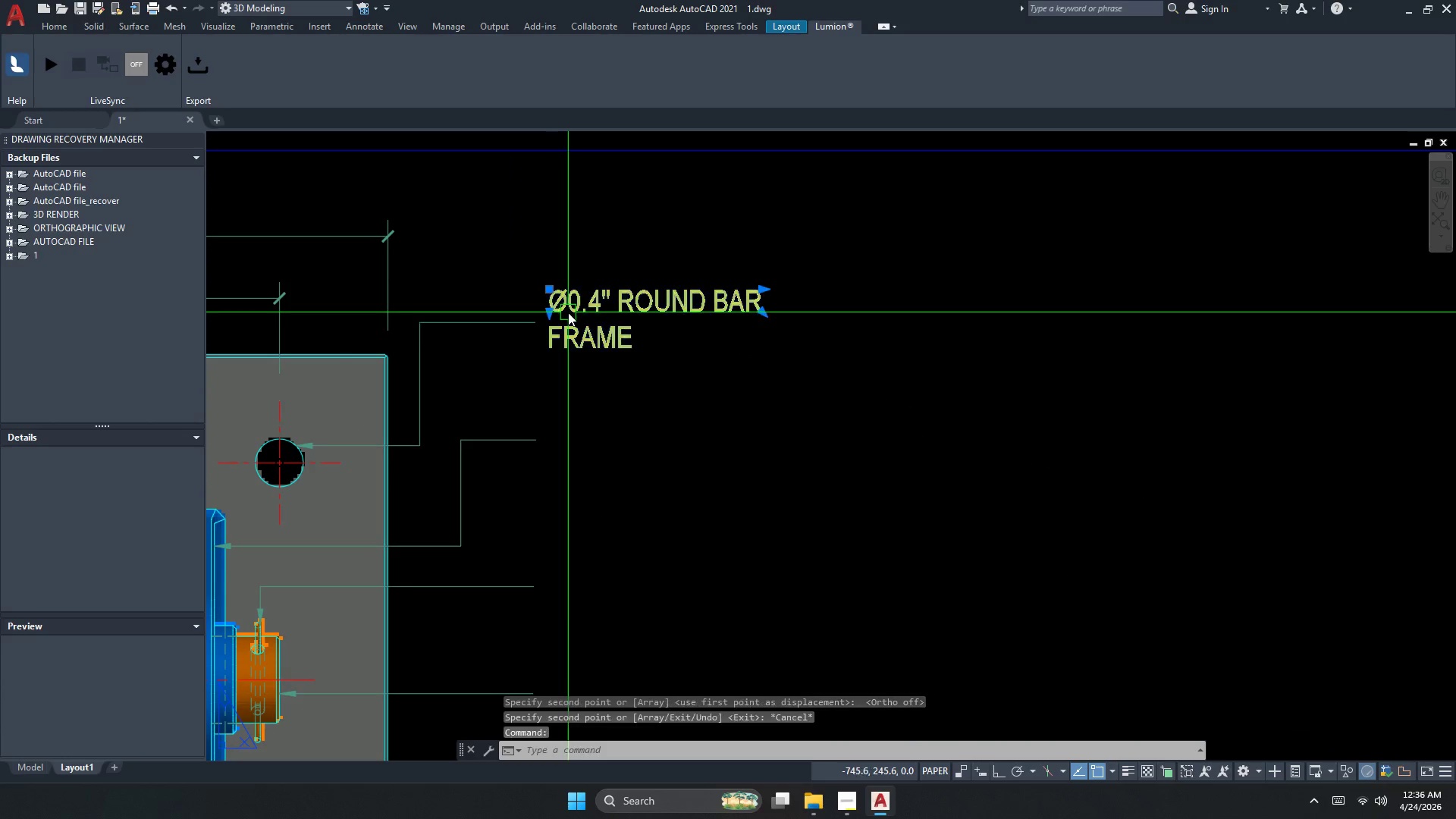 
triple_click([568, 312])
 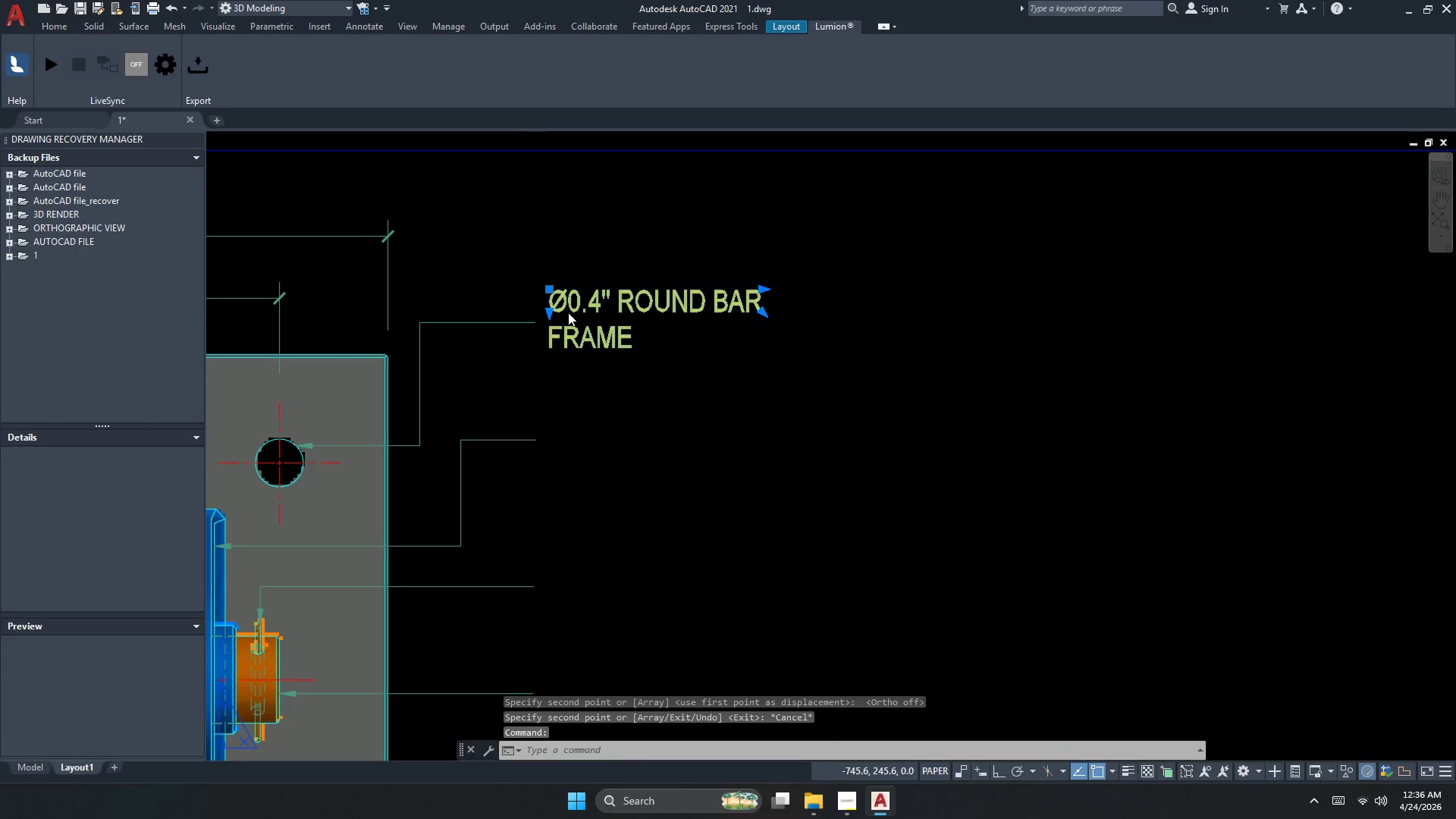 
key(Control+A)
 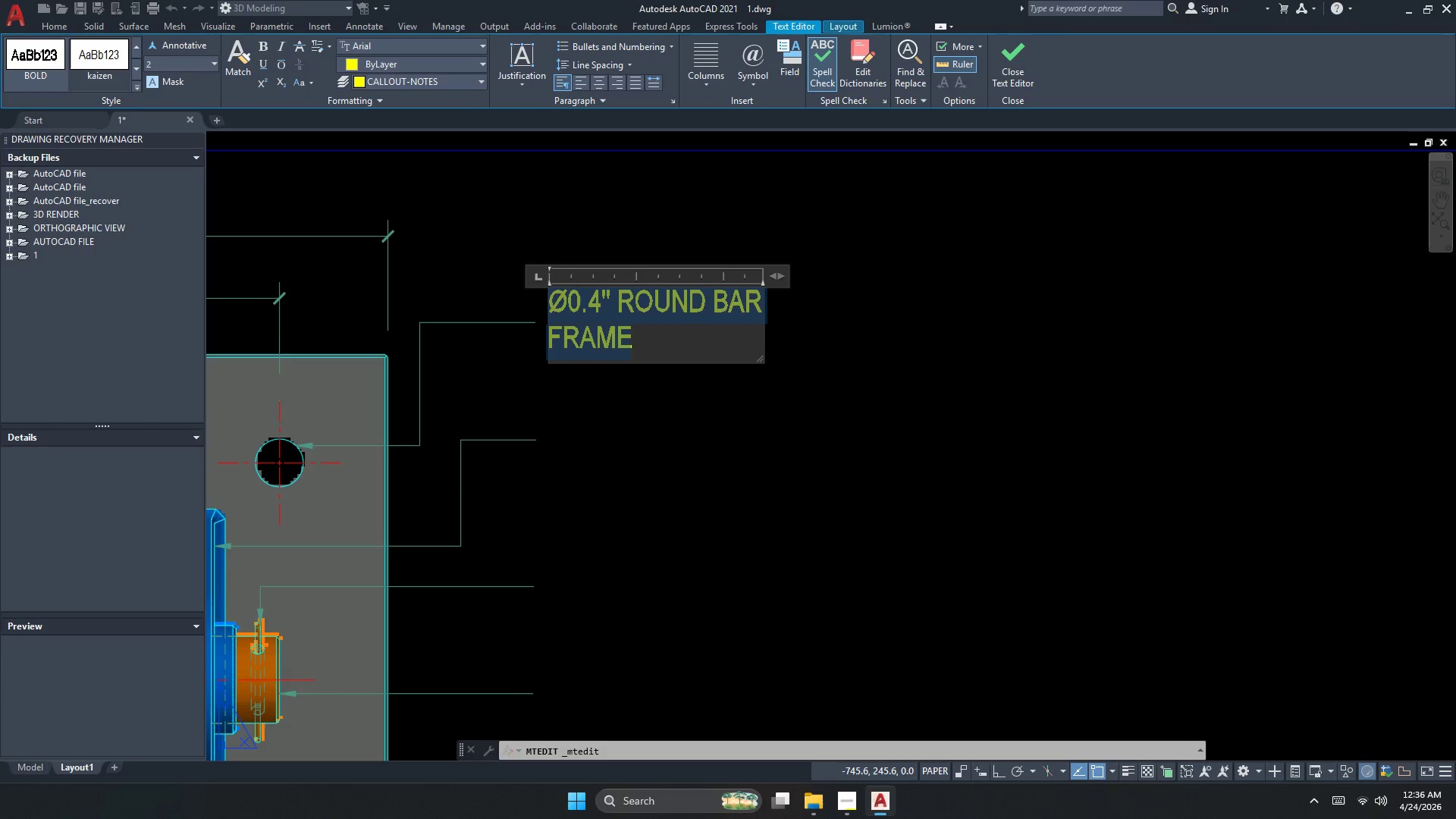 
type(300MM X 300MM  )
key(Backspace)
type(X 15MM bse plate)
 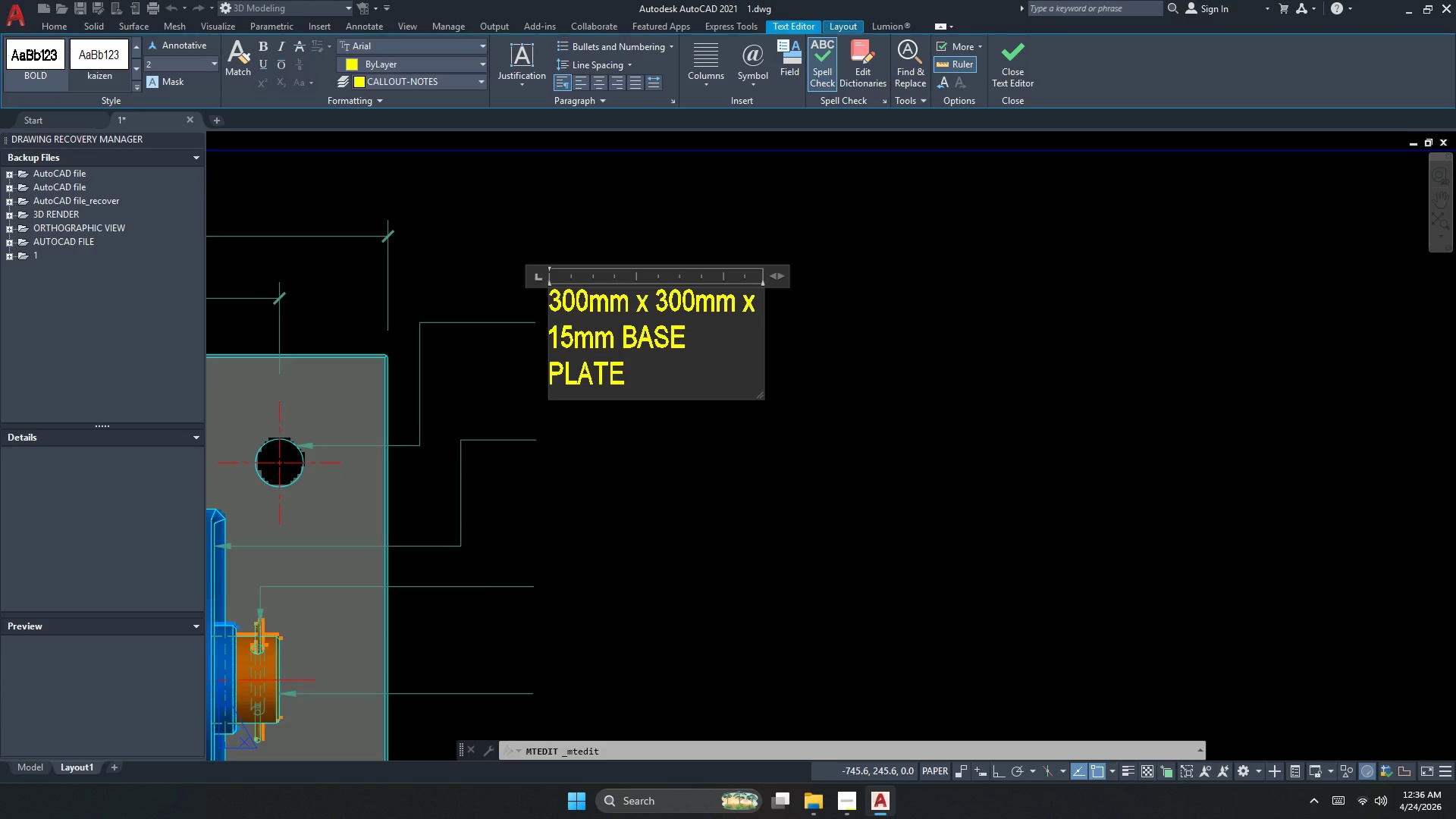 
left_click_drag(start_coordinate=[761, 397], to_coordinate=[1002, 307])
 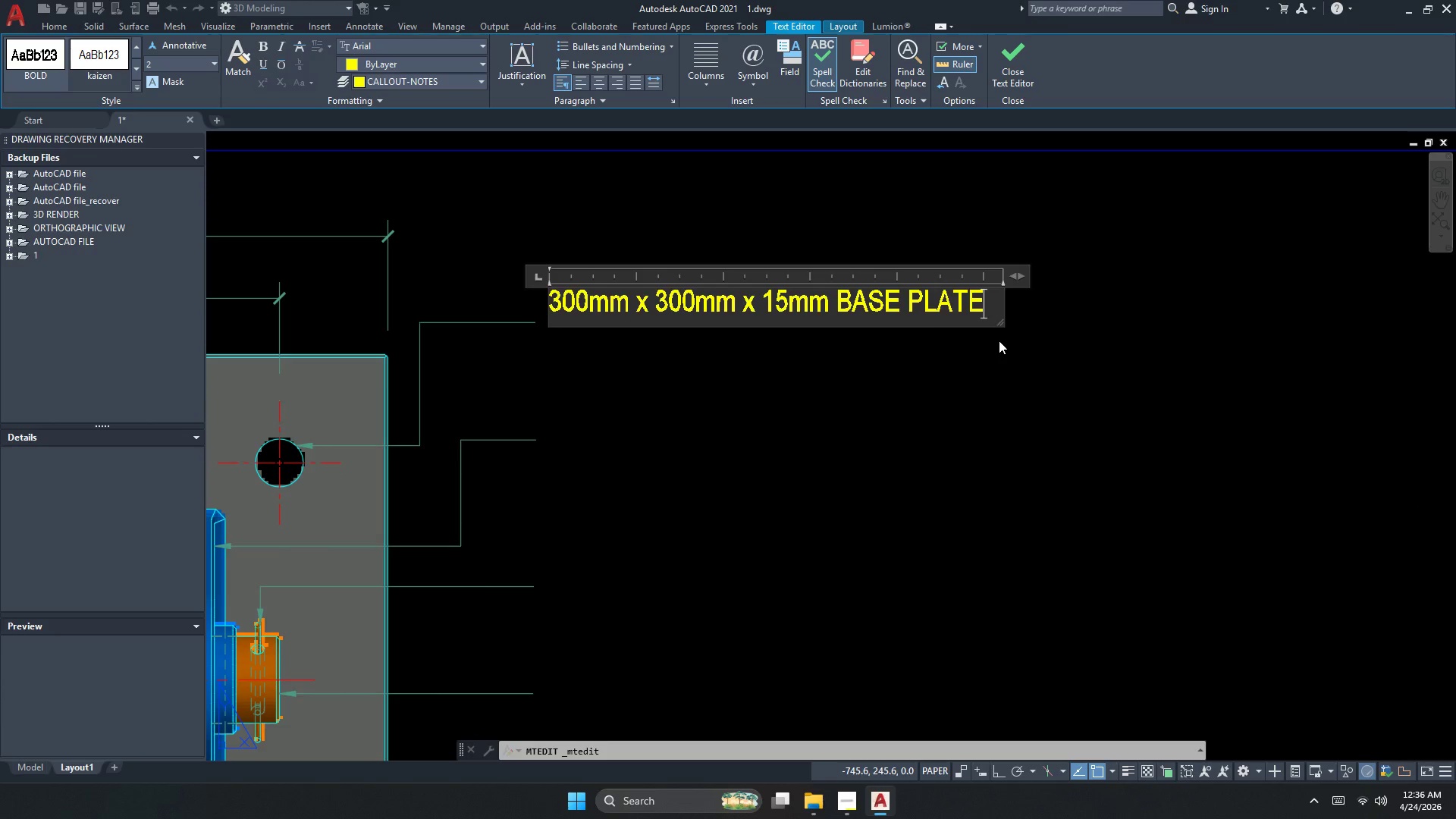 
left_click([998, 344])
 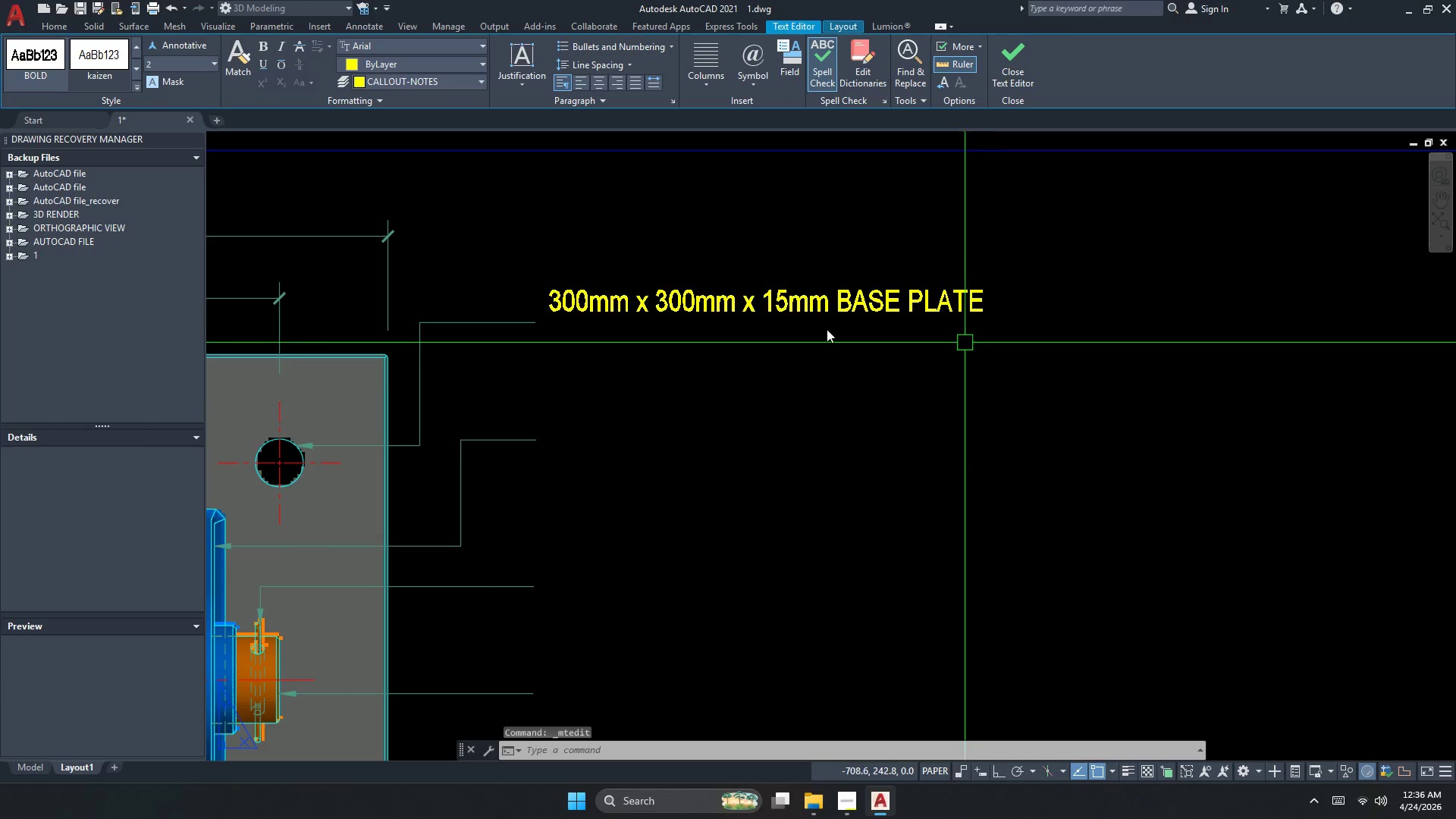 
key(Escape)
 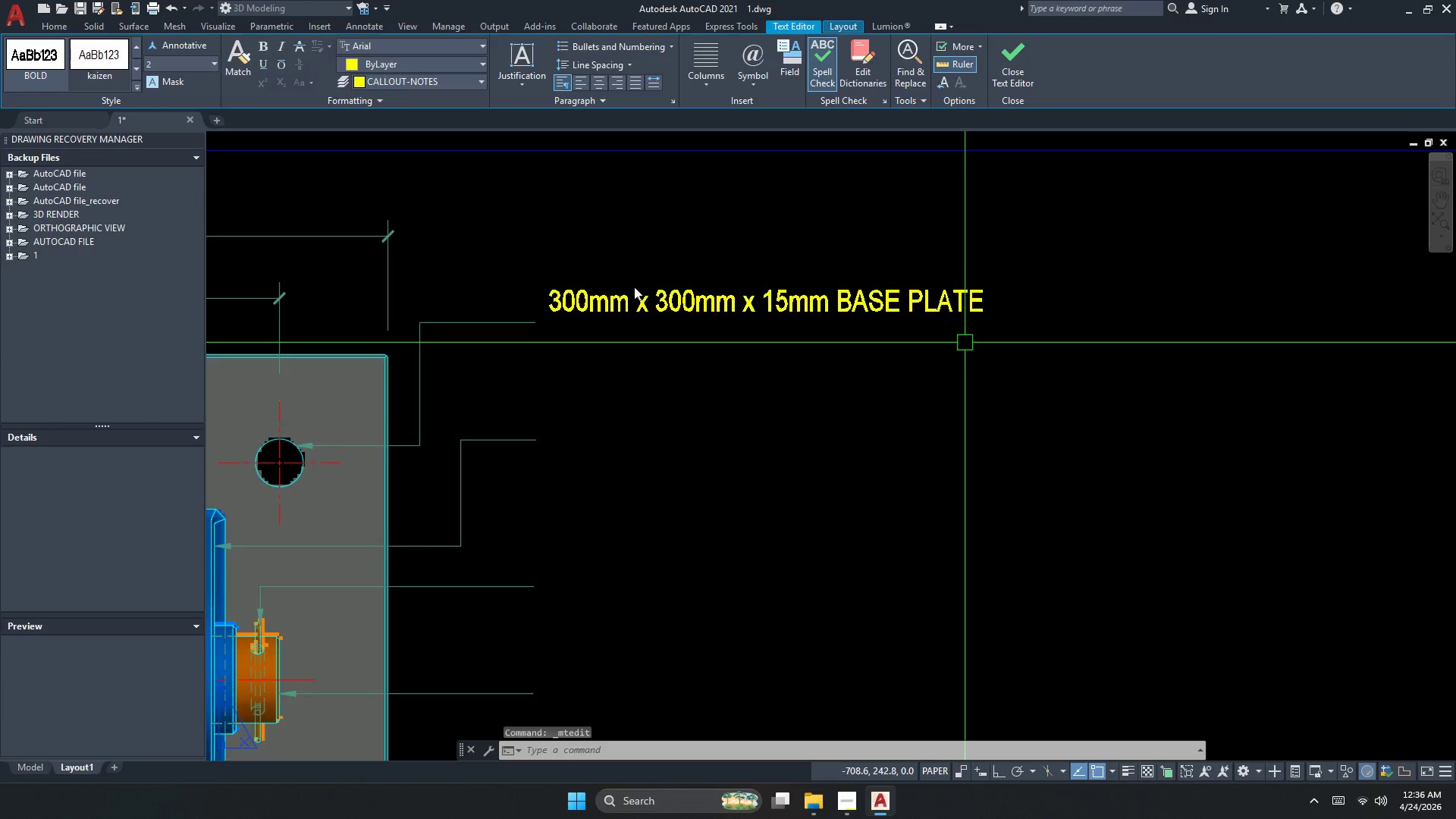 
left_click([652, 312])
 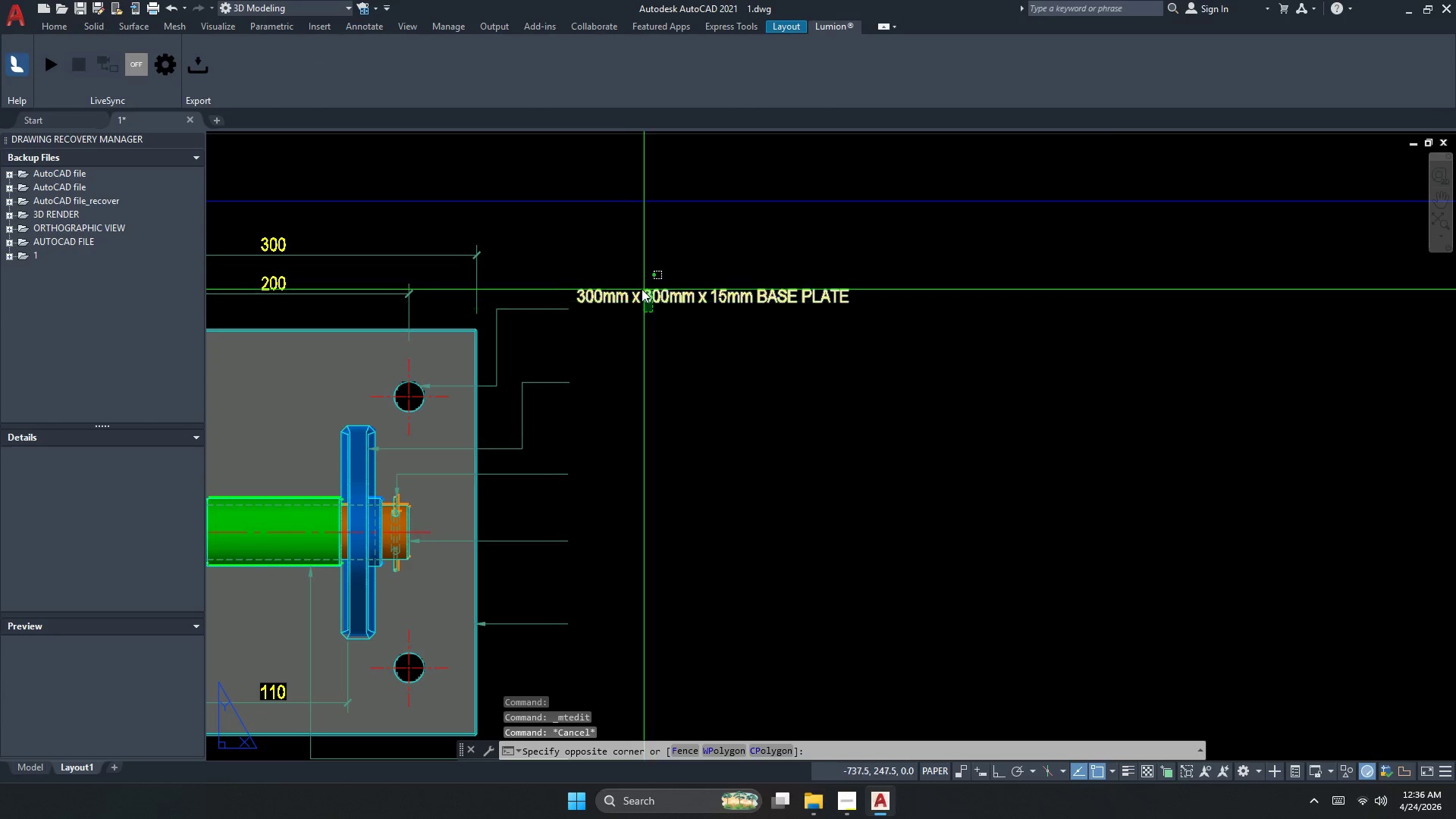 
scroll: coordinate [624, 286], scroll_direction: down, amount: 1.0
 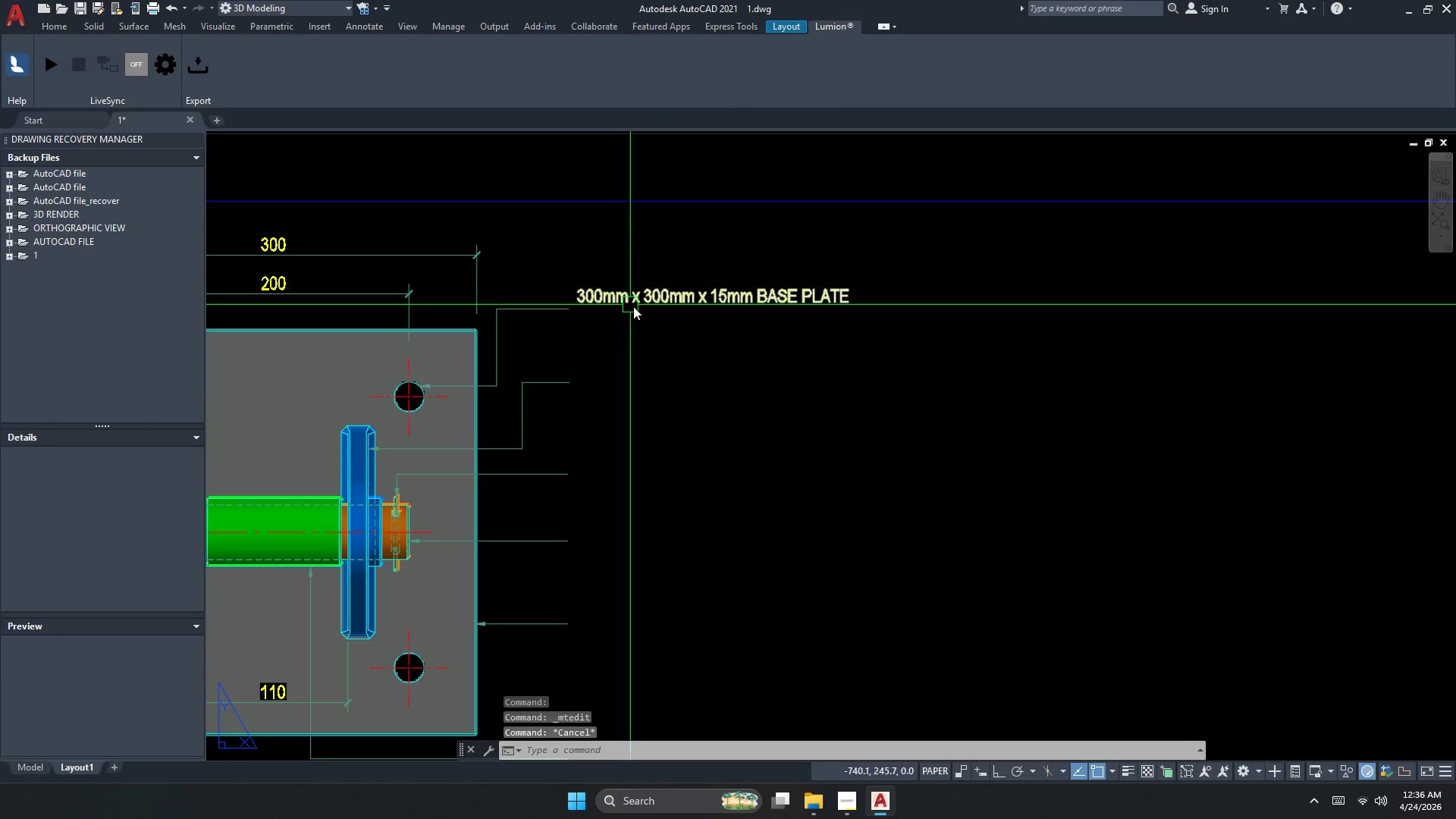 
key(Escape)
 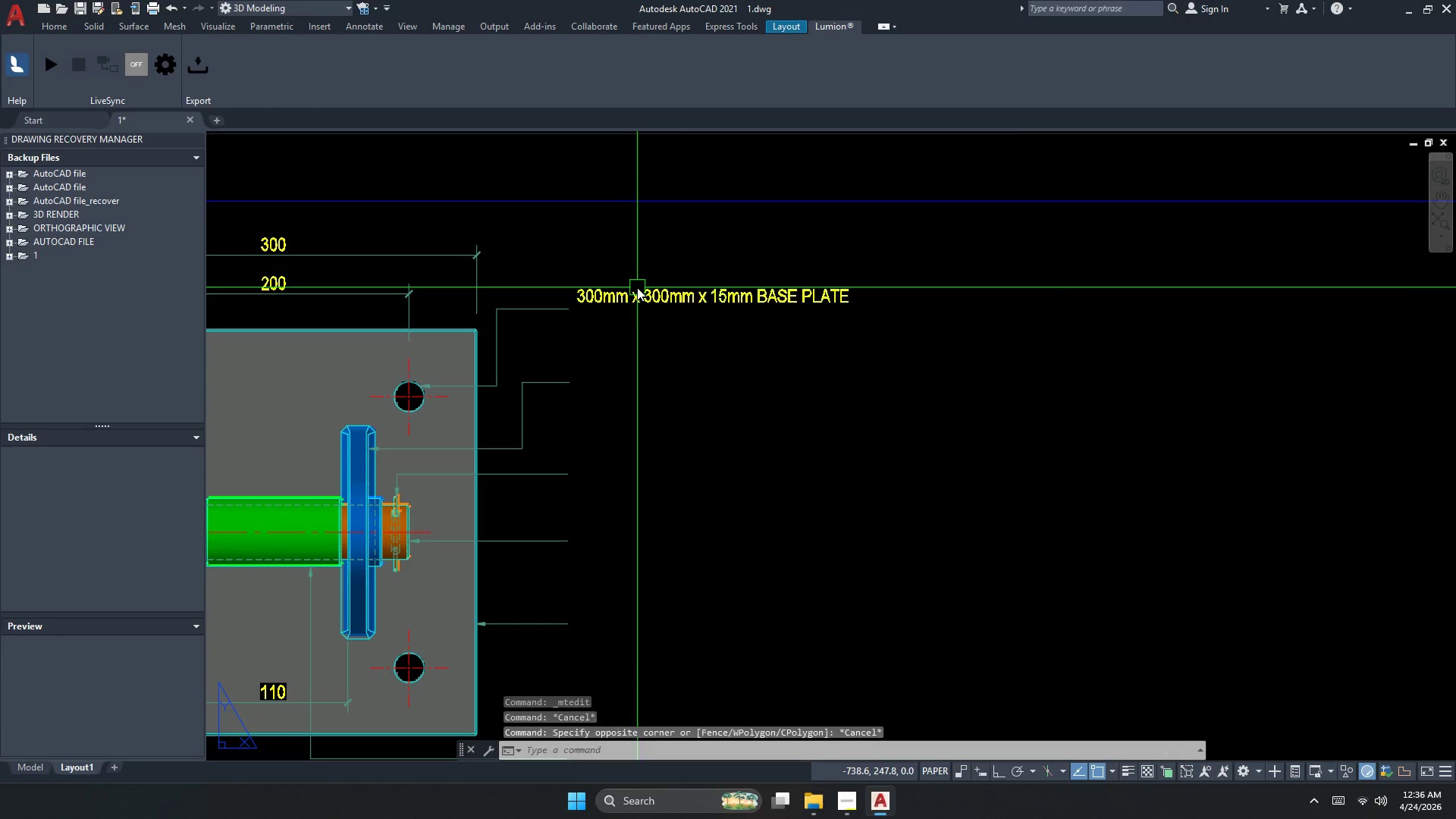 
left_click([637, 287])
 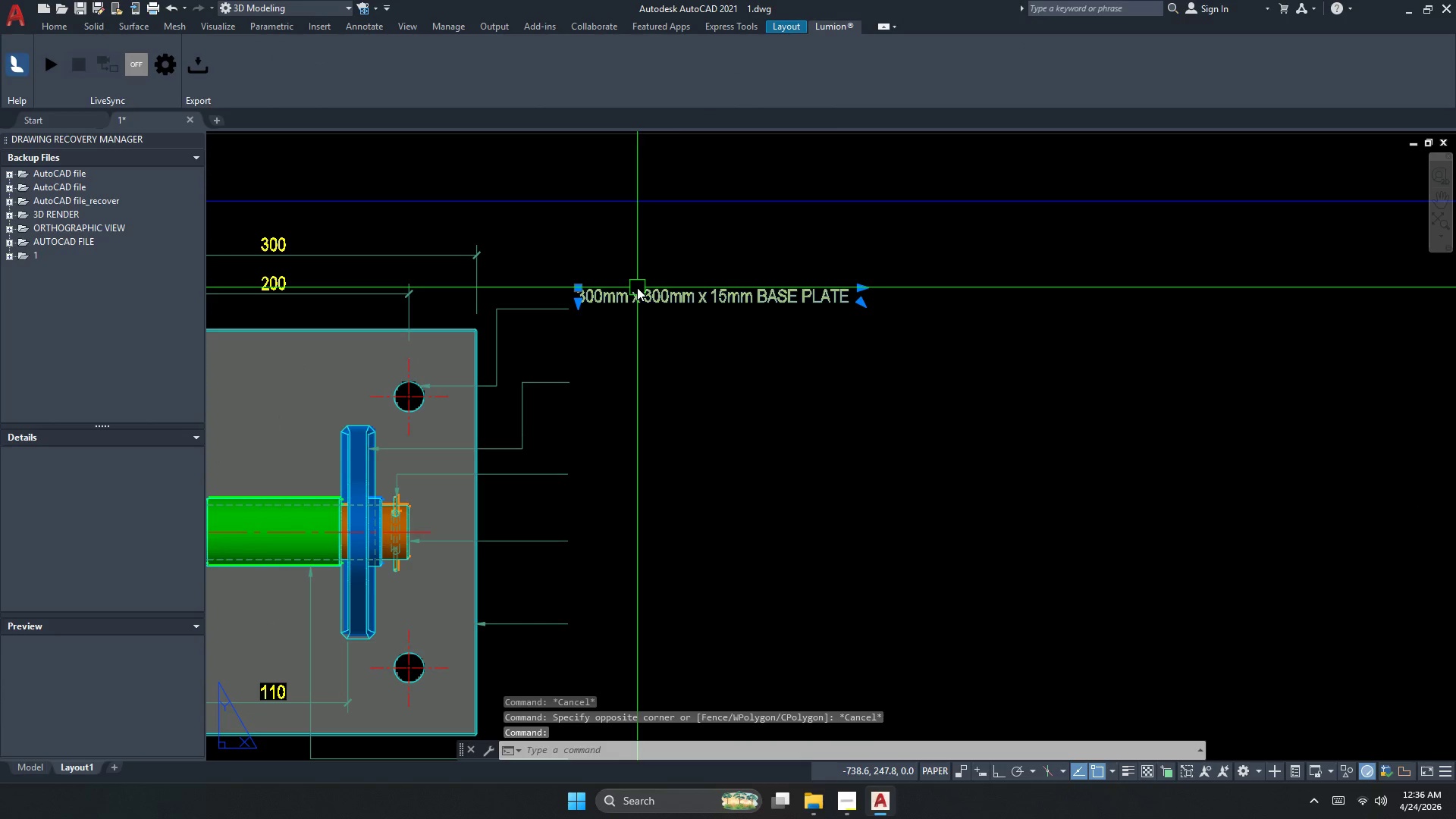 
double_click([637, 287])
 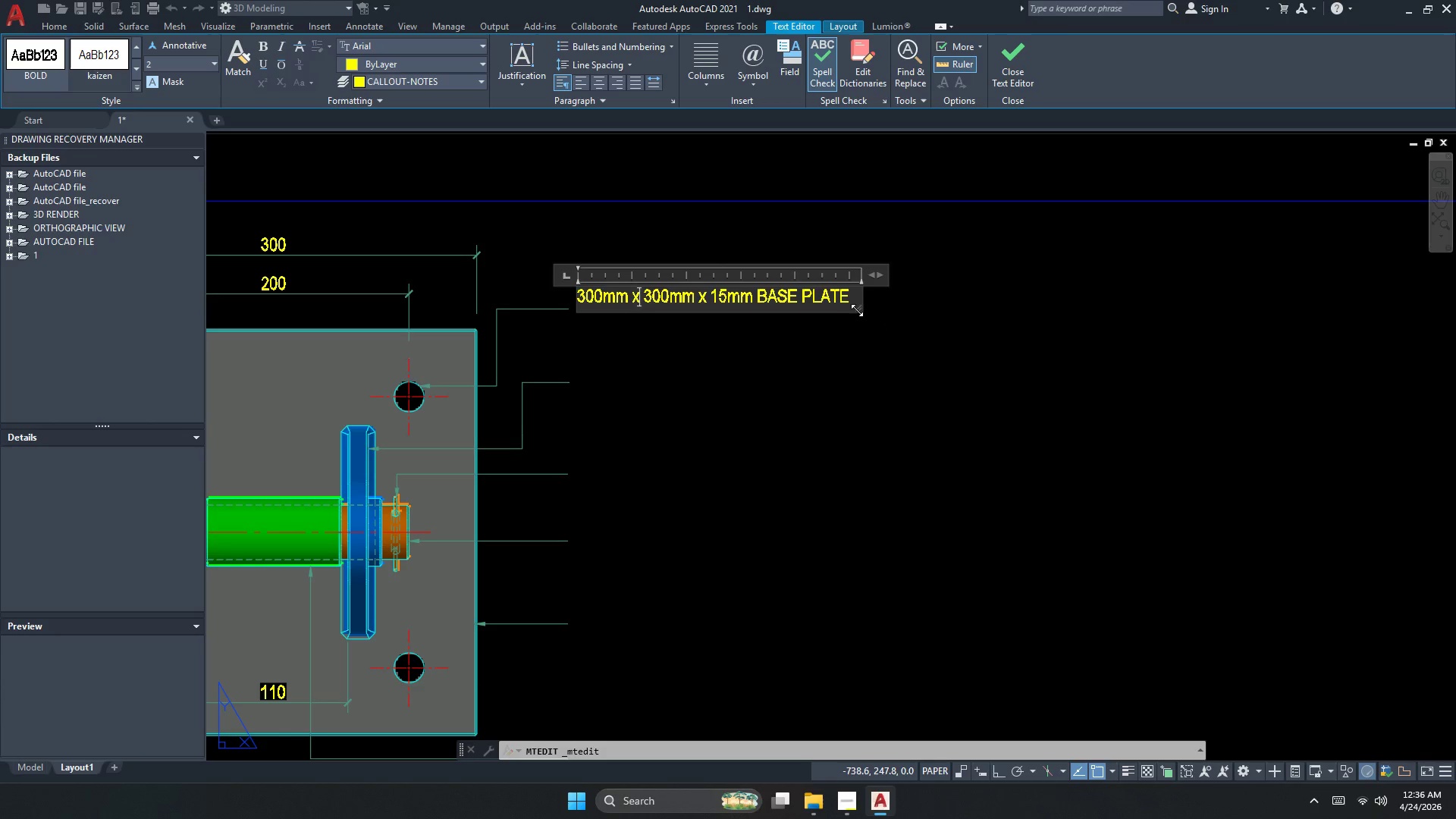 
left_click_drag(start_coordinate=[859, 307], to_coordinate=[749, 315])
 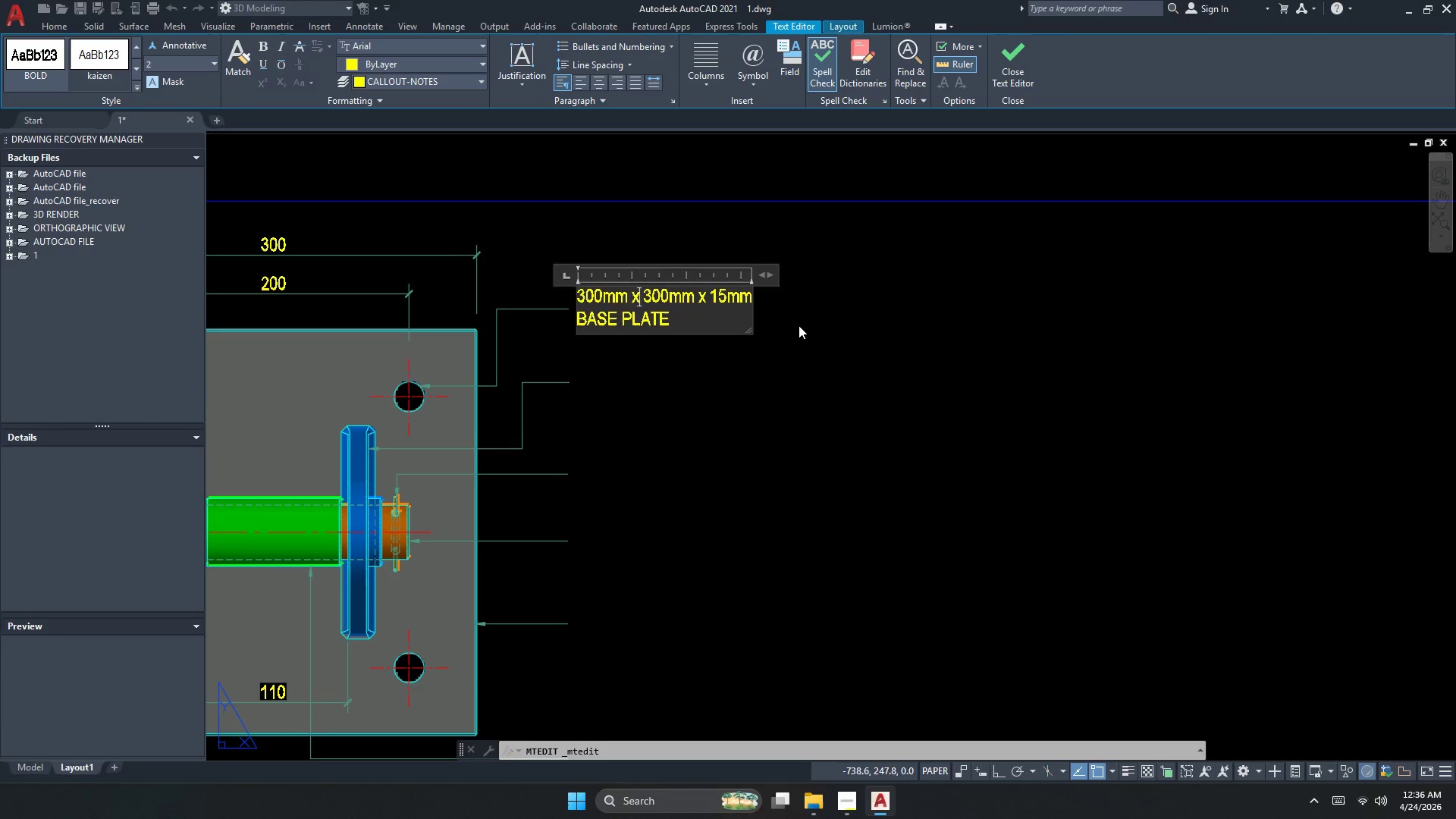 
left_click([799, 325])
 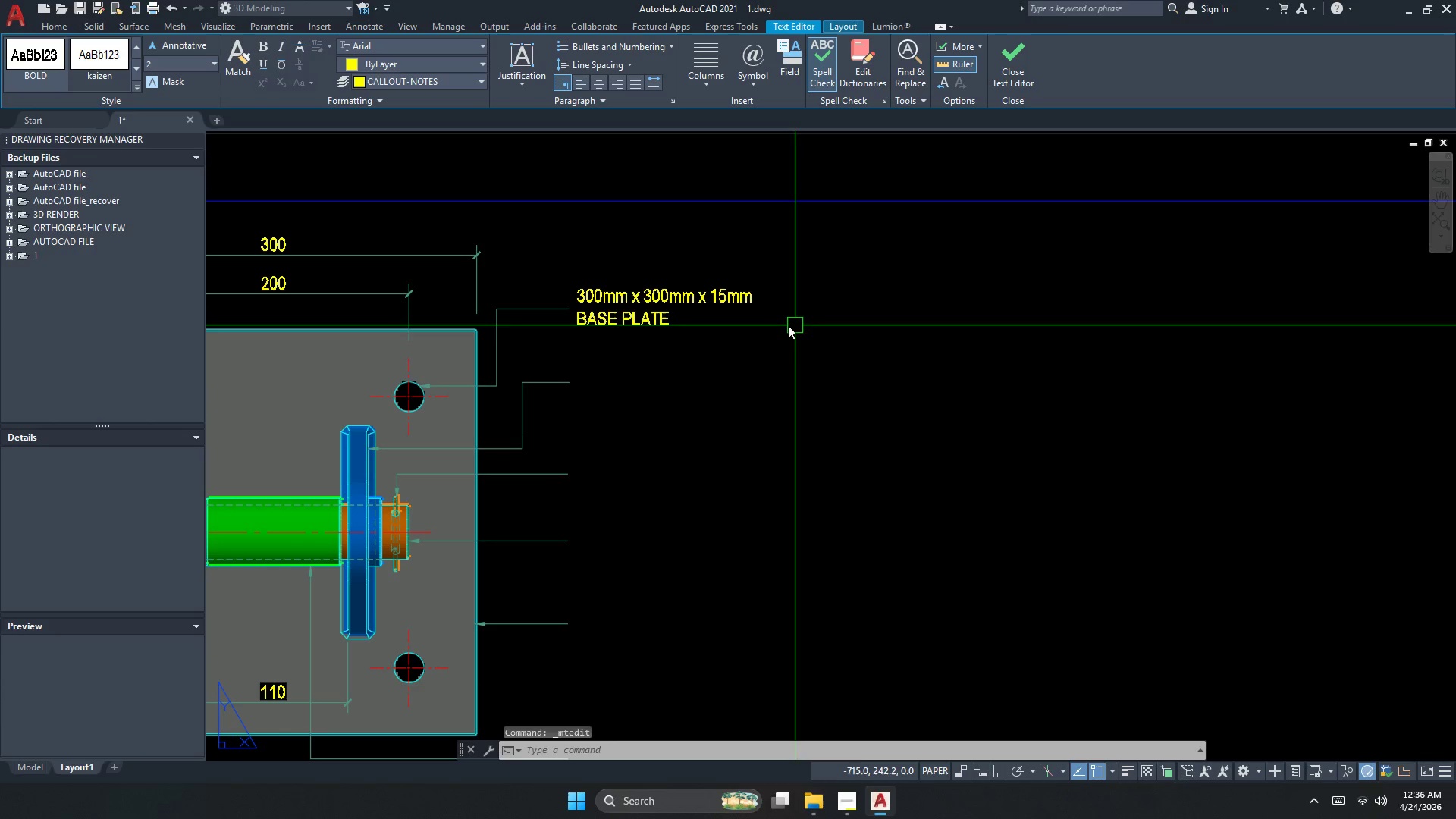 
key(Escape)
 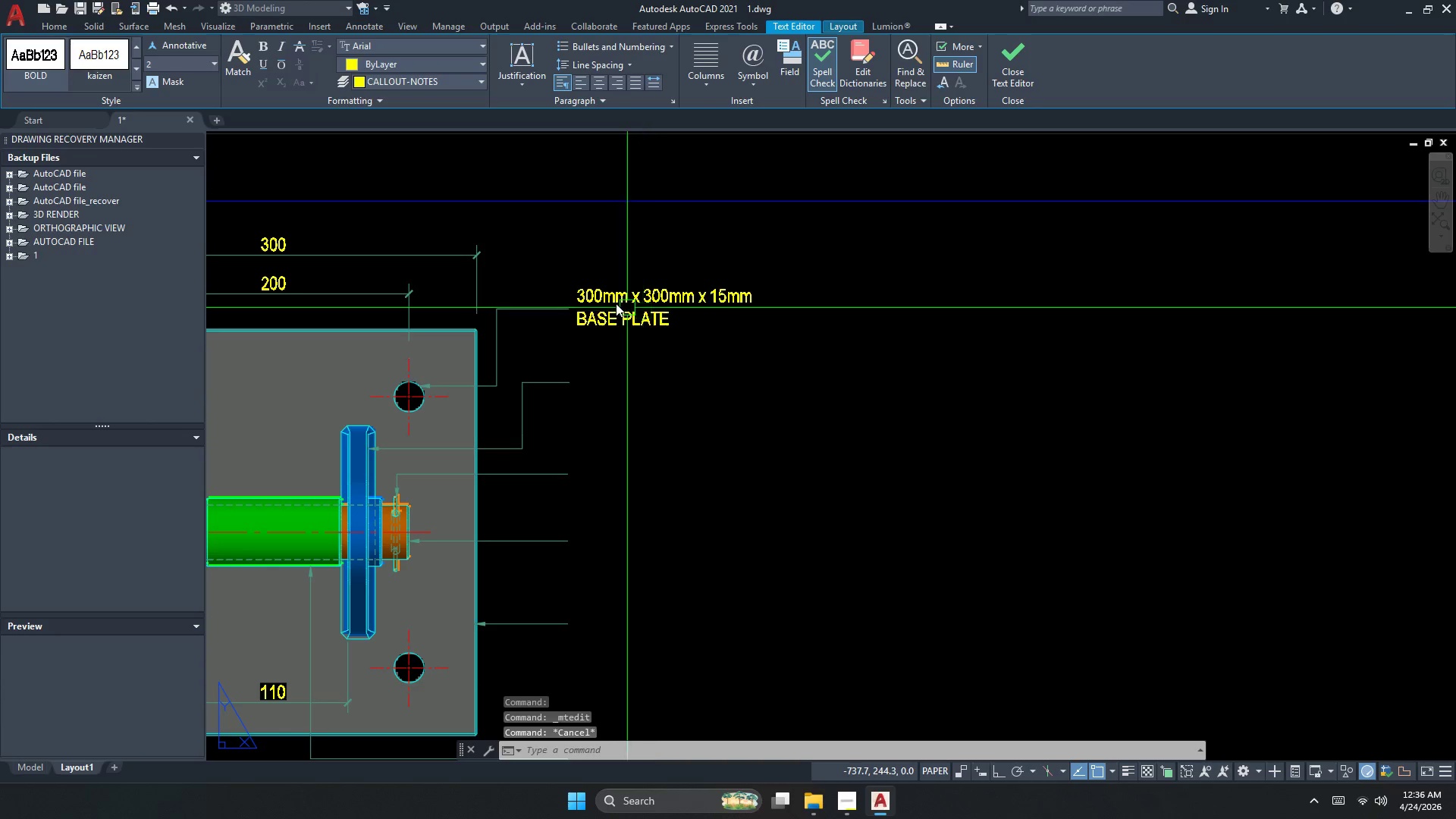 
double_click([616, 303])
 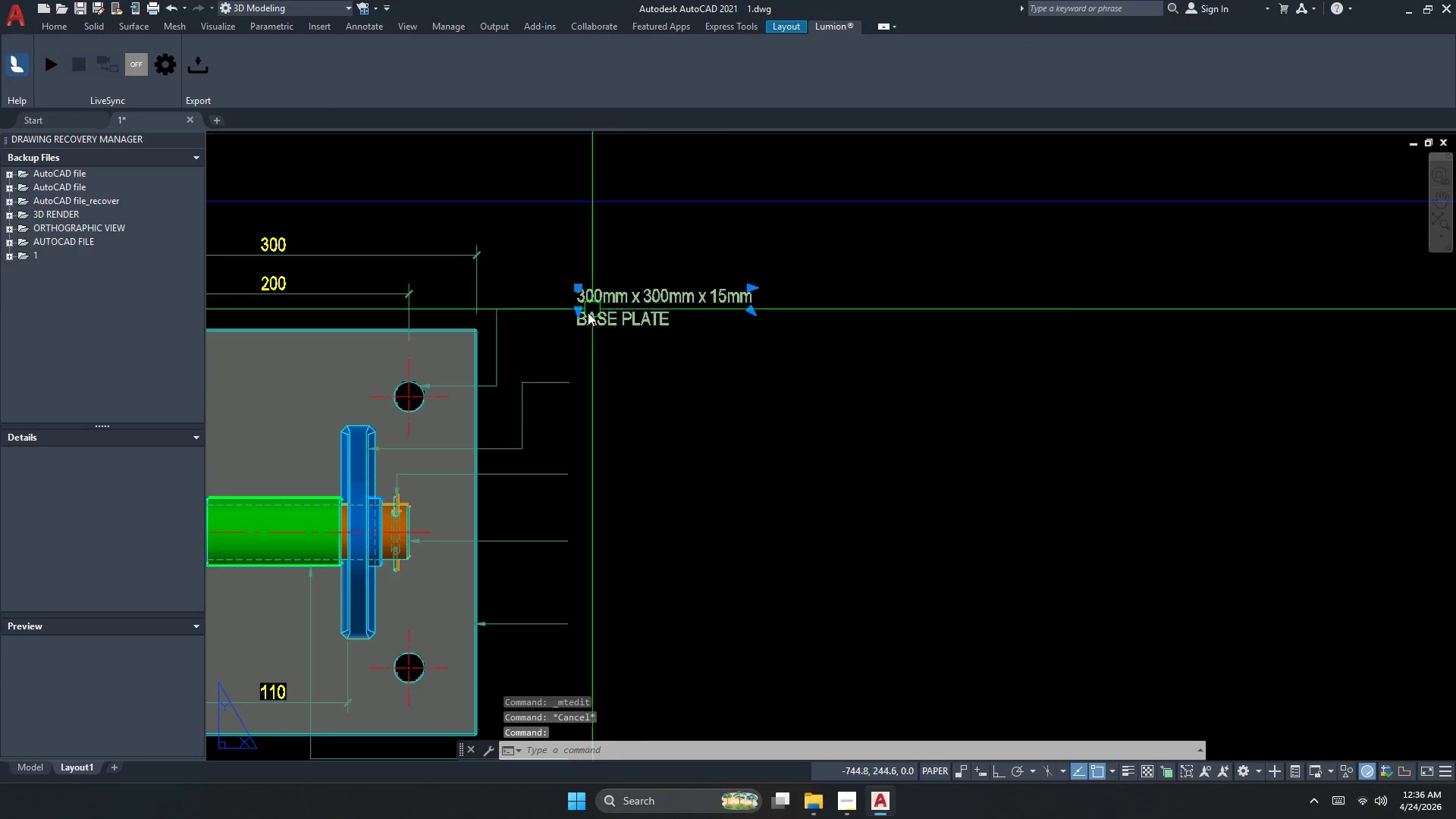 
key(M)
 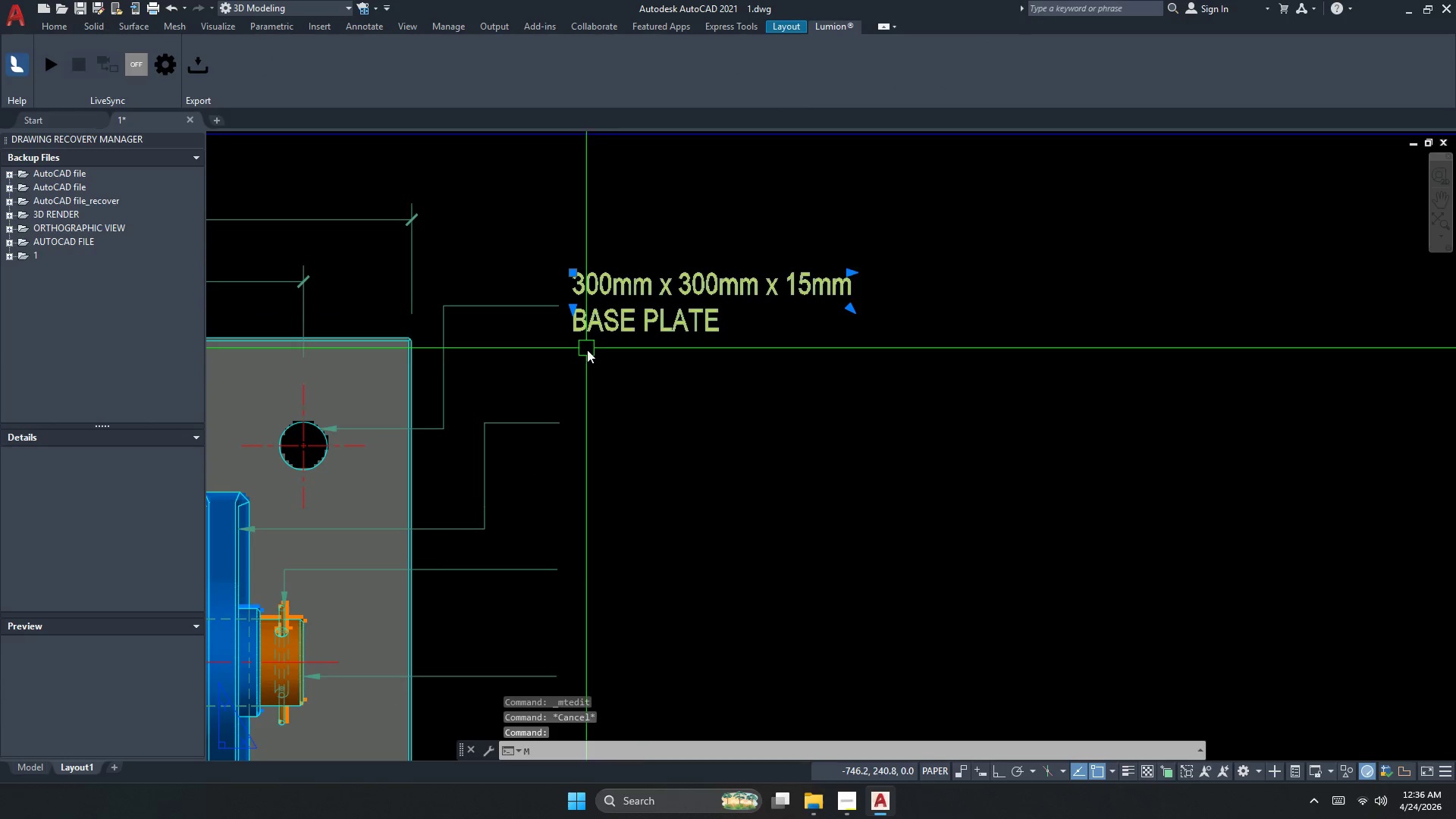 
key(Space)
 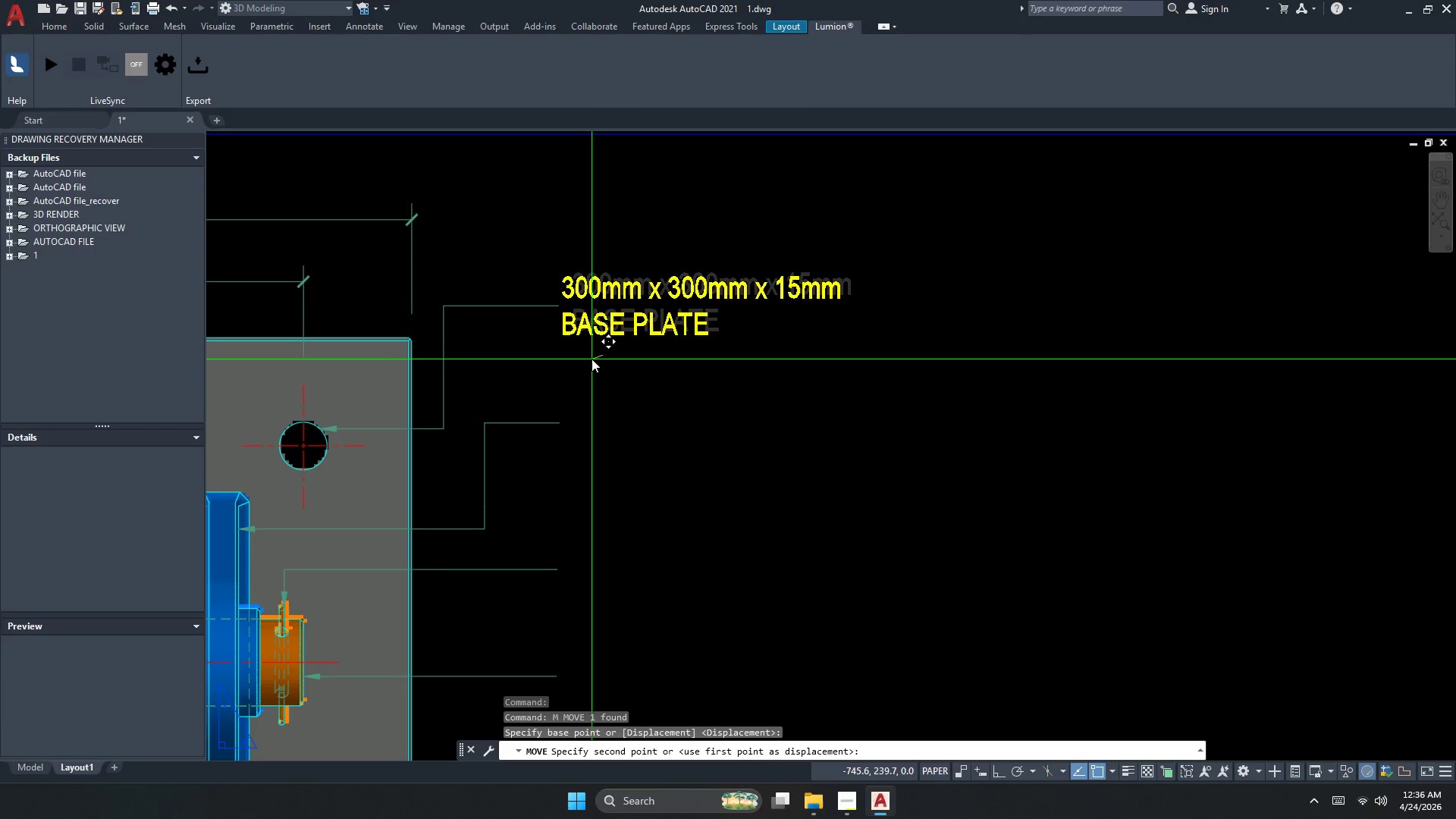 
scroll: coordinate [585, 315], scroll_direction: up, amount: 1.0
 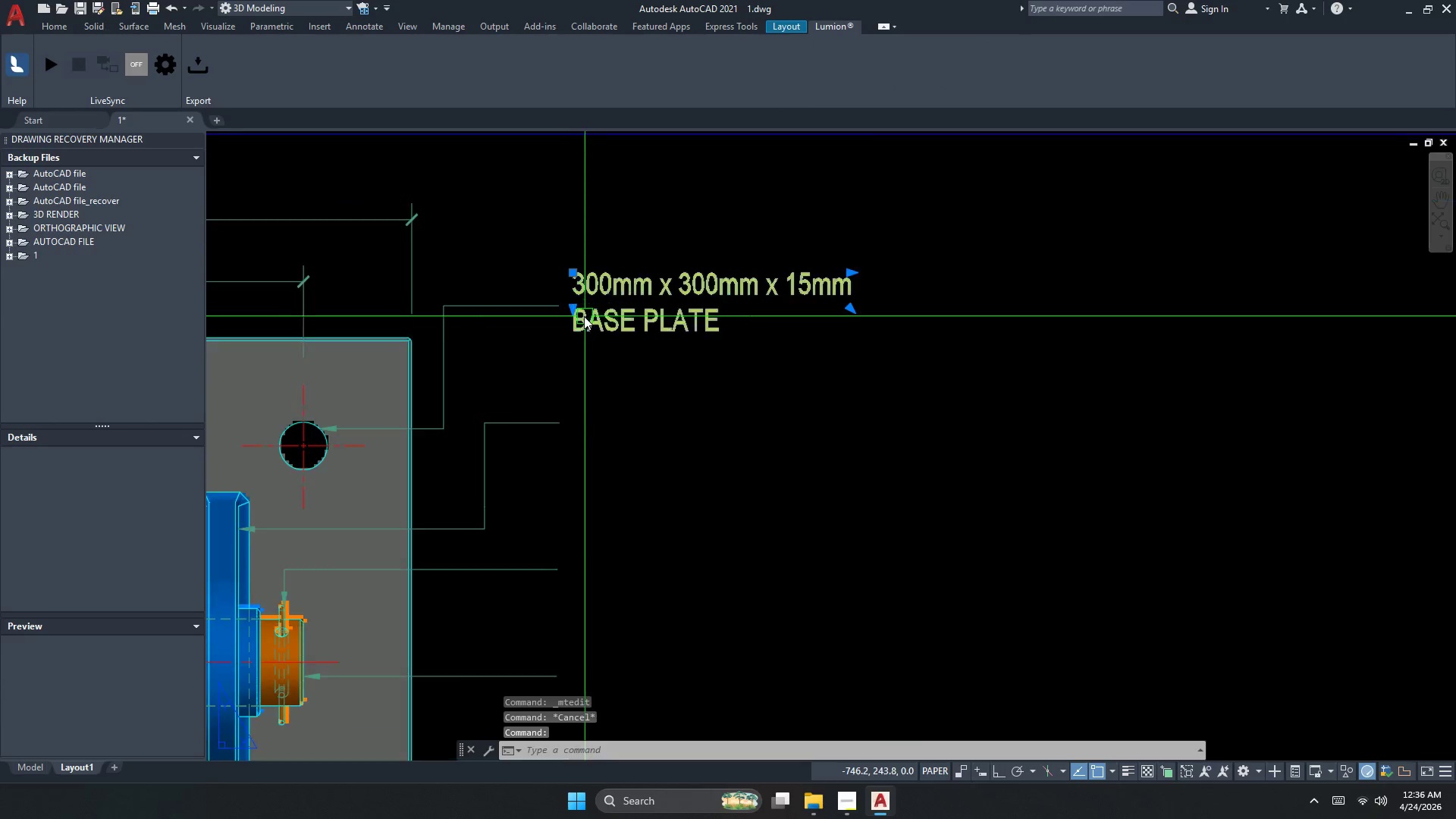 
left_click([592, 360])
 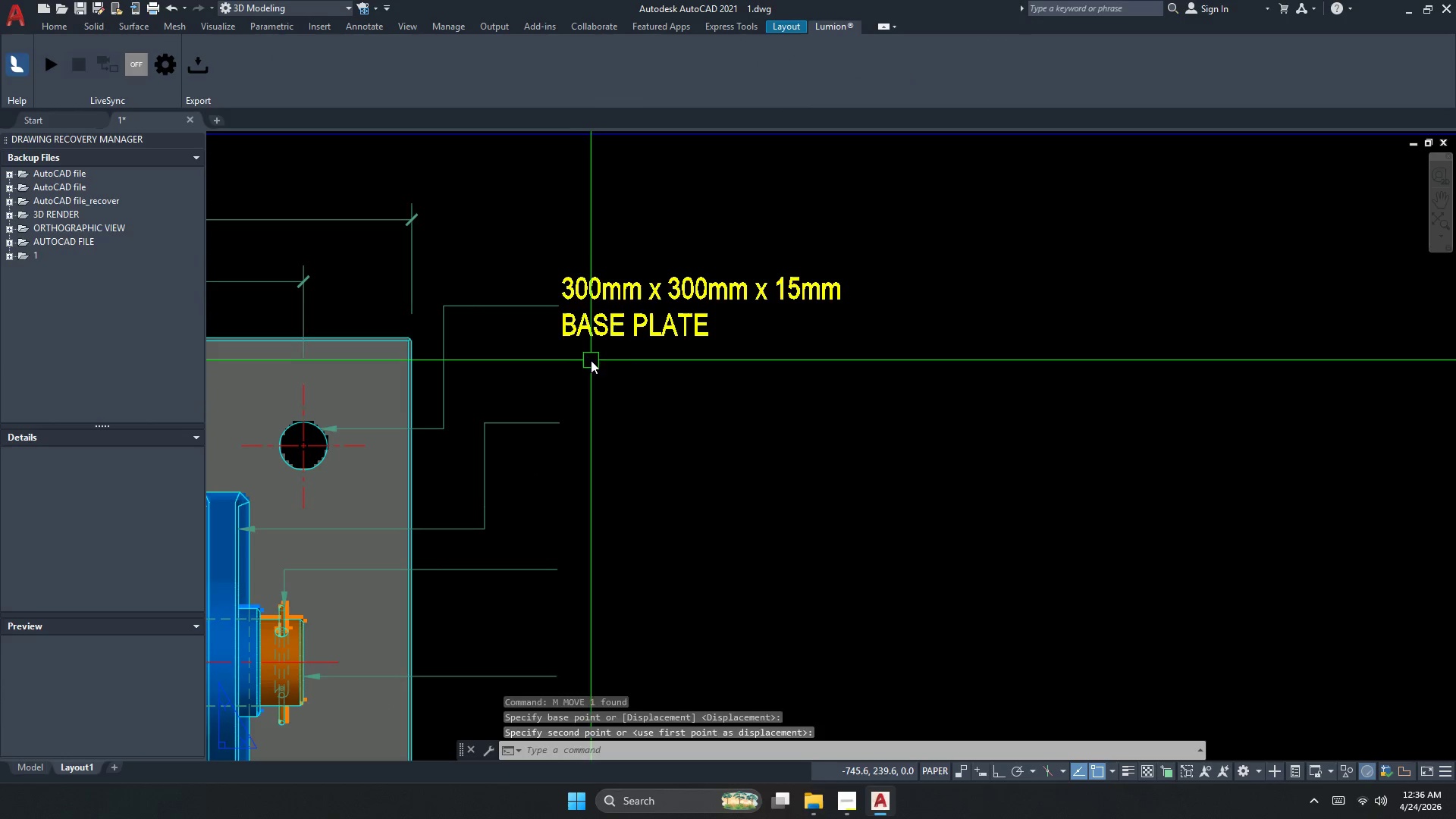 
key(Escape)
 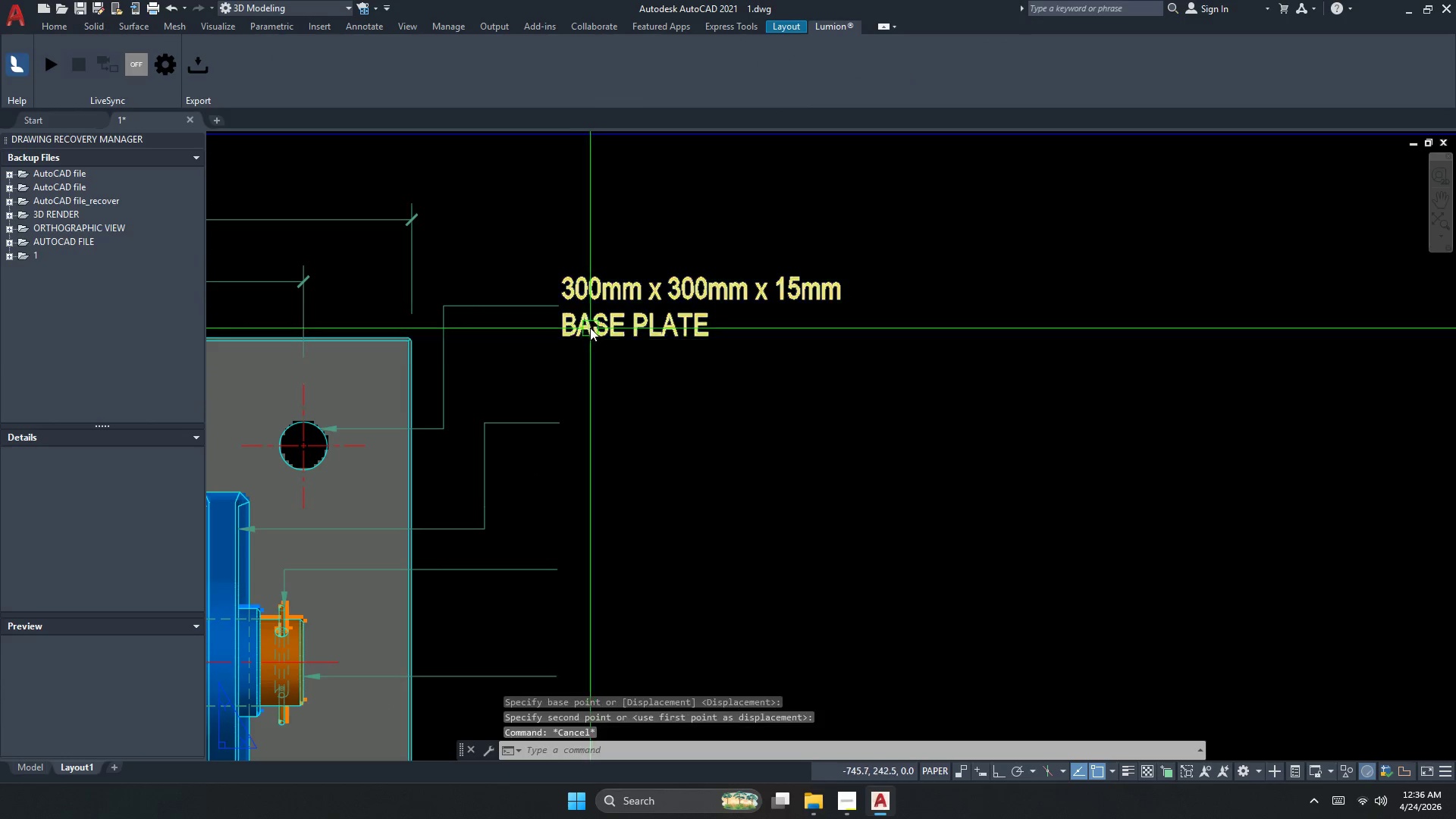 
double_click([590, 328])
 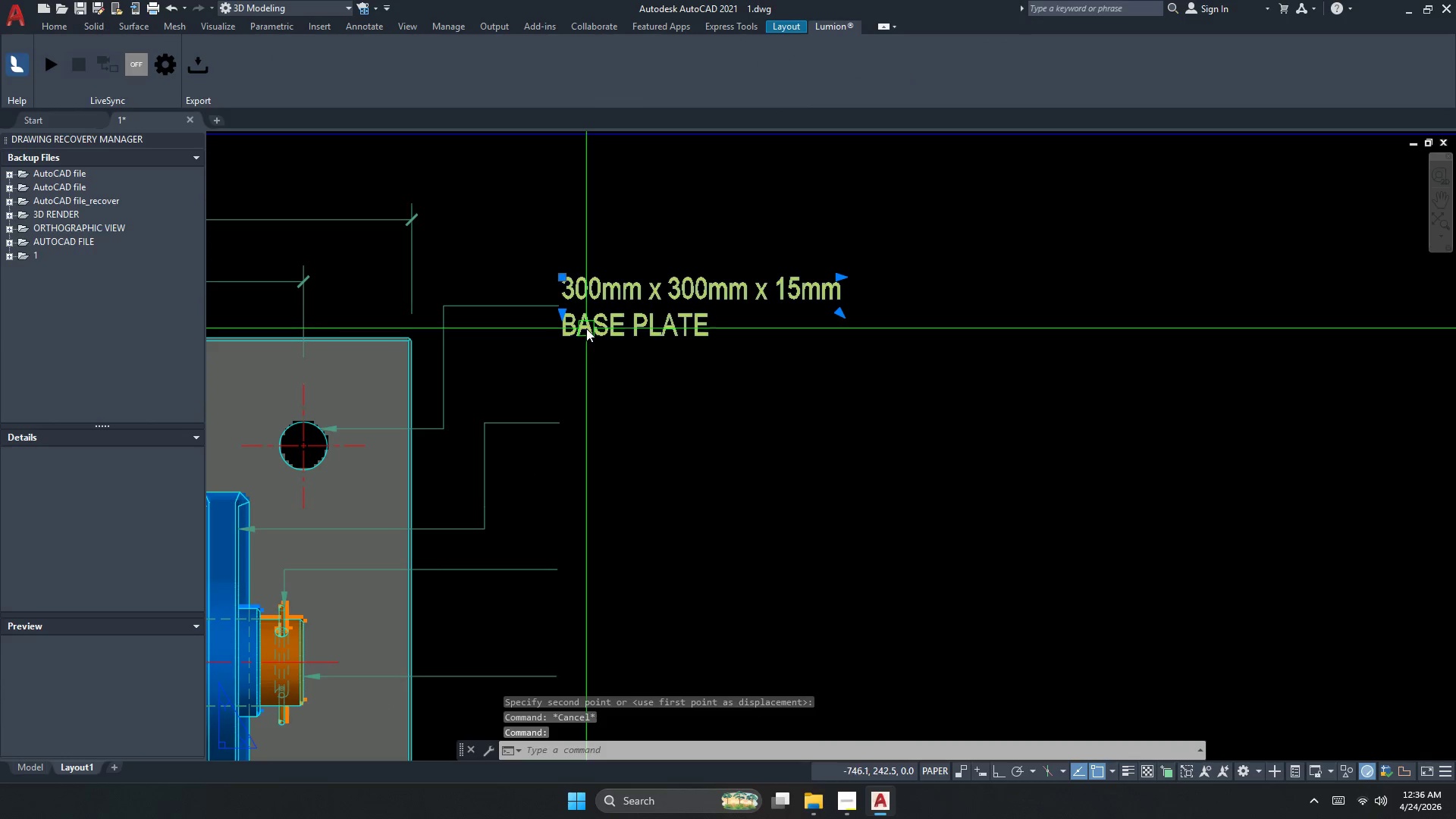 
type(co )
 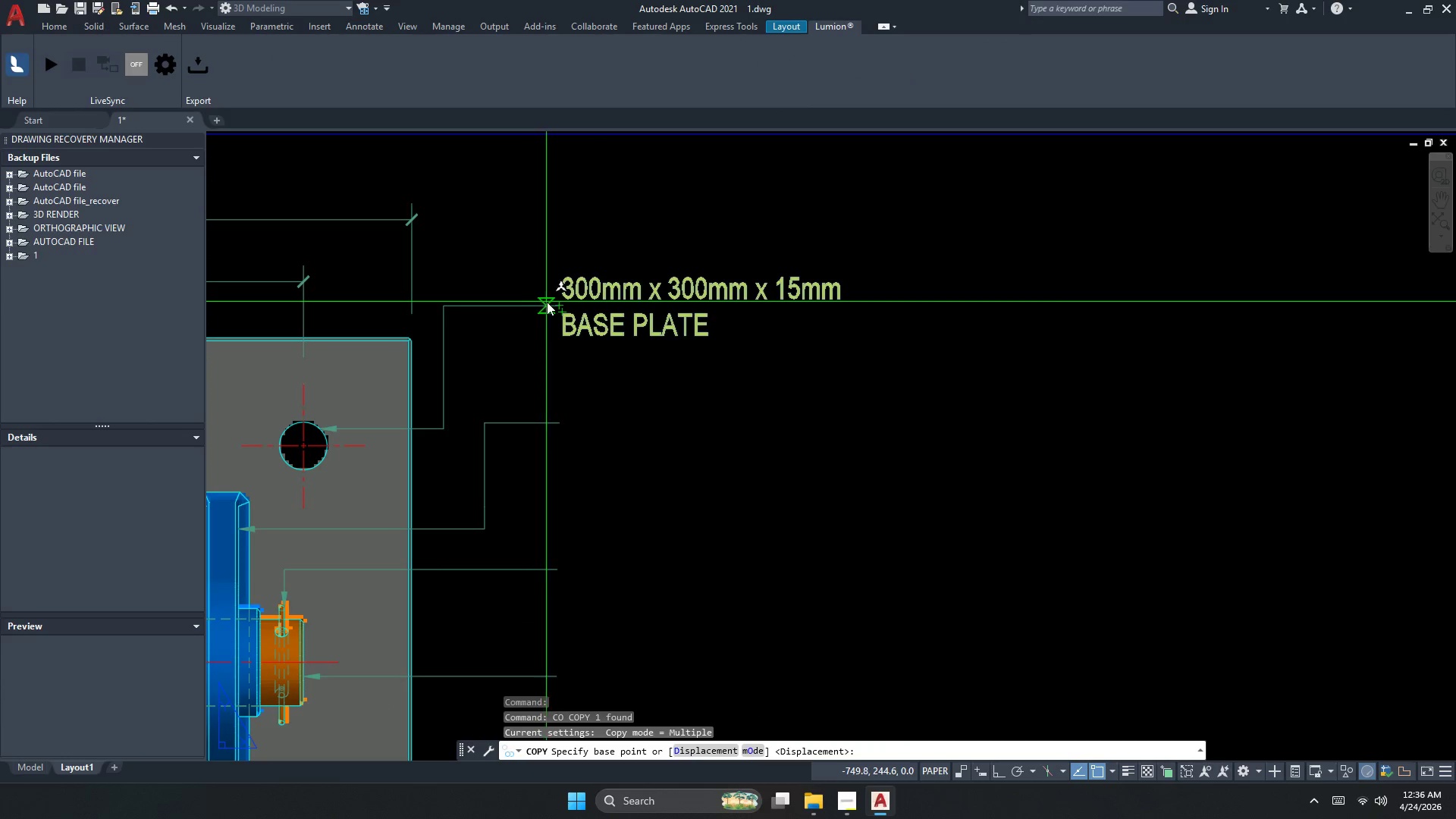 
left_click_drag(start_coordinate=[560, 300], to_coordinate=[560, 305])
 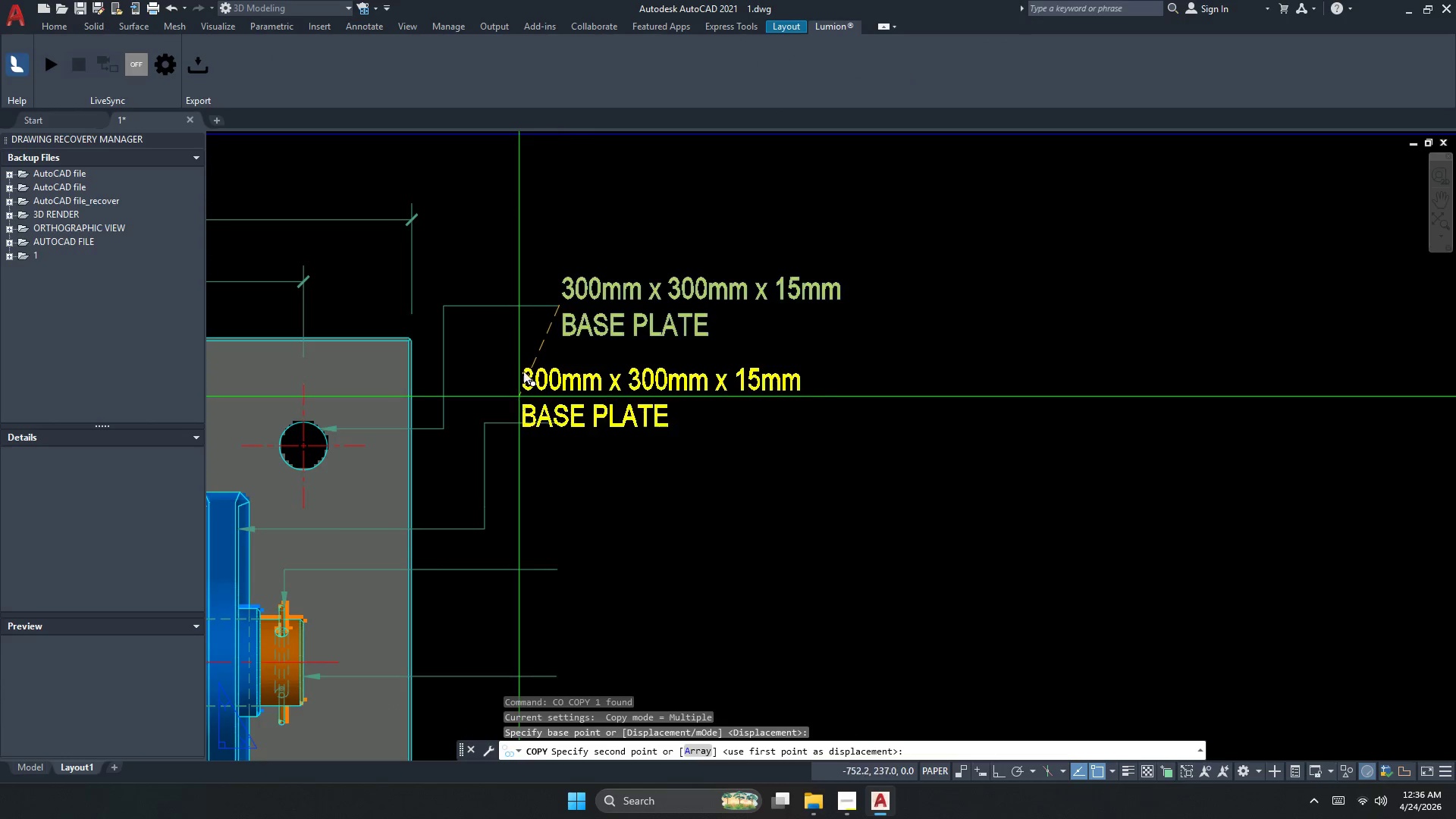 
scroll: coordinate [523, 291], scroll_direction: down, amount: 2.0
 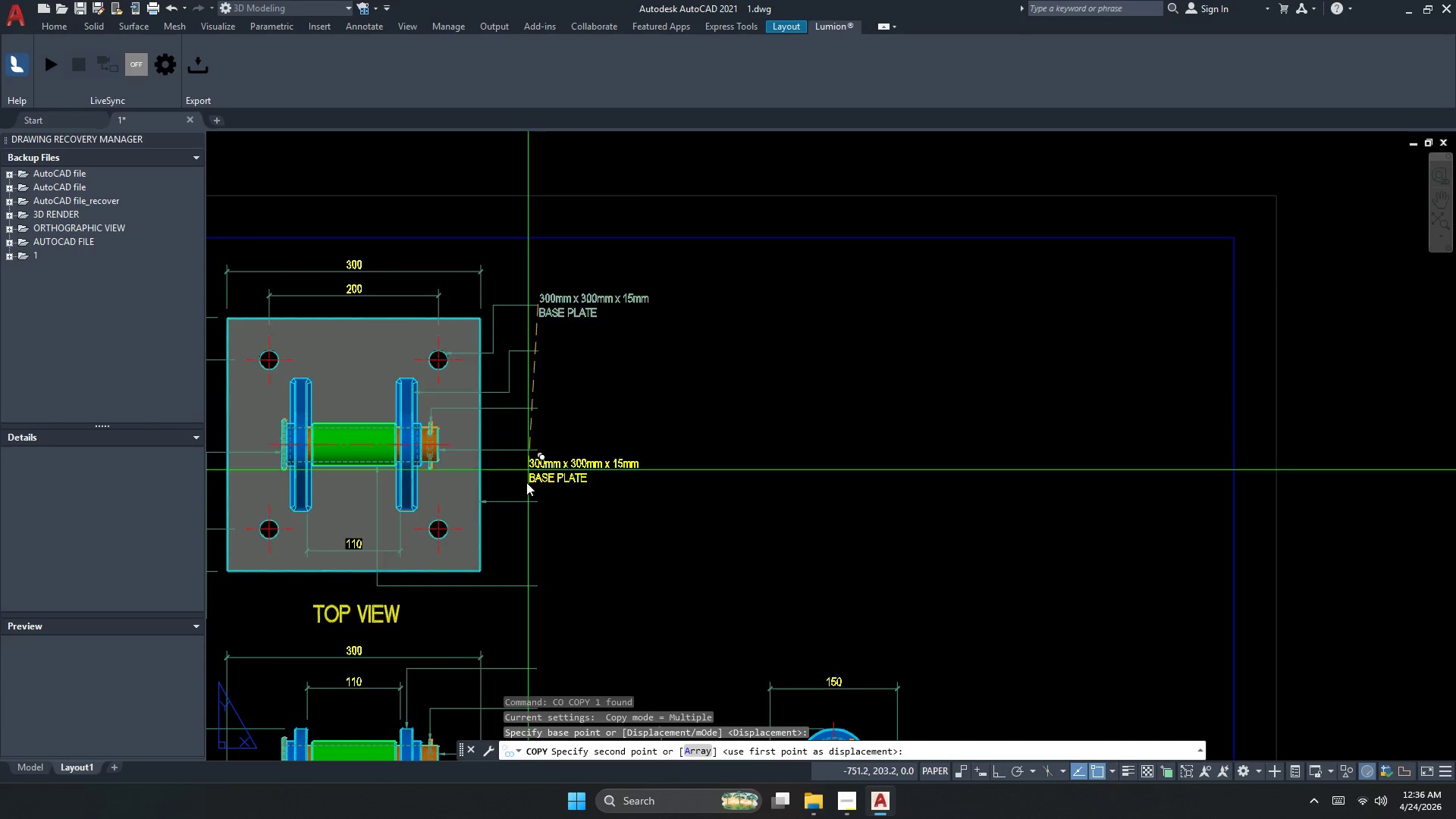 
scroll: coordinate [513, 485], scroll_direction: up, amount: 2.0
 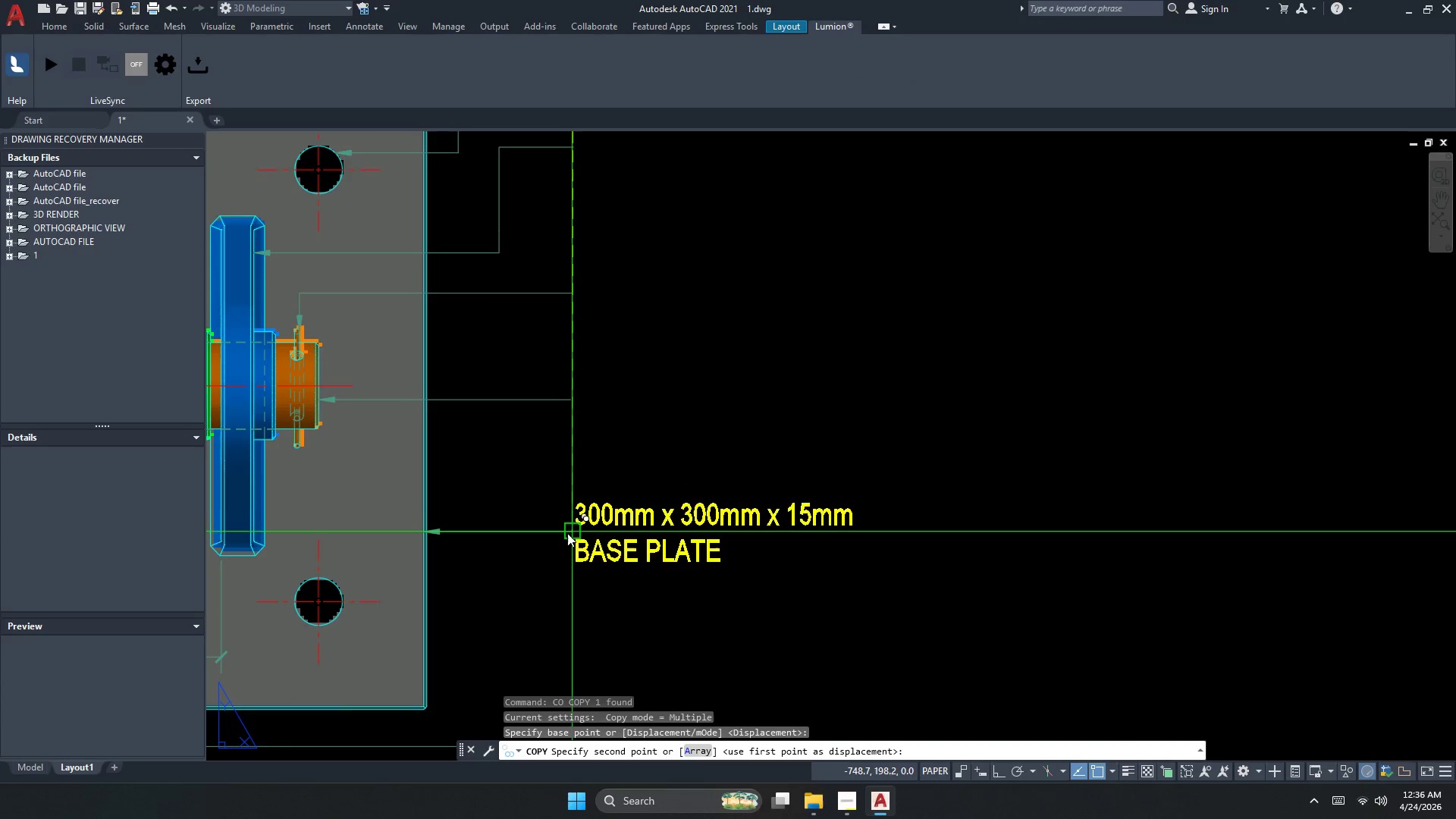 
key(Escape)
 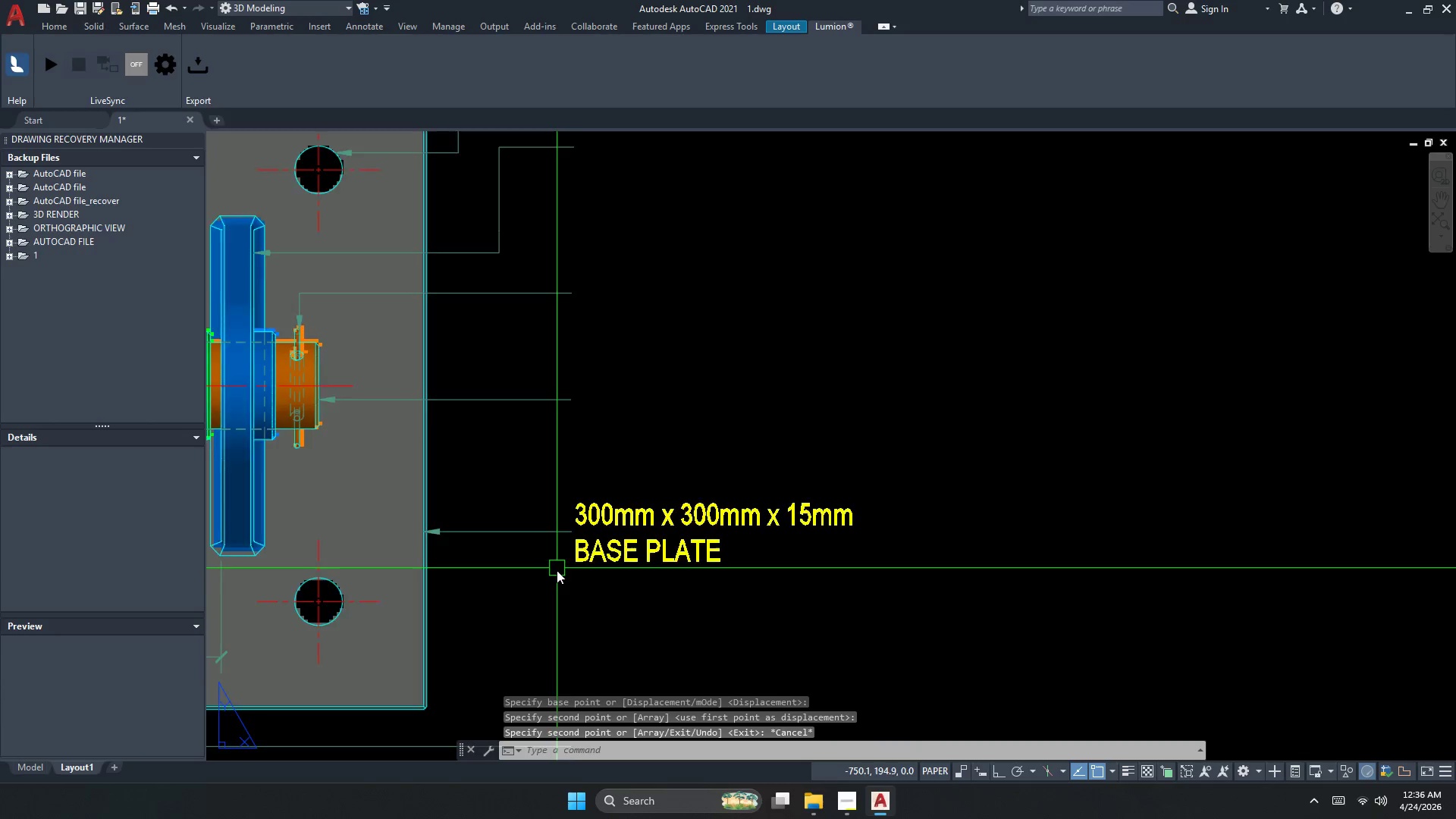 
scroll: coordinate [555, 573], scroll_direction: down, amount: 2.0
 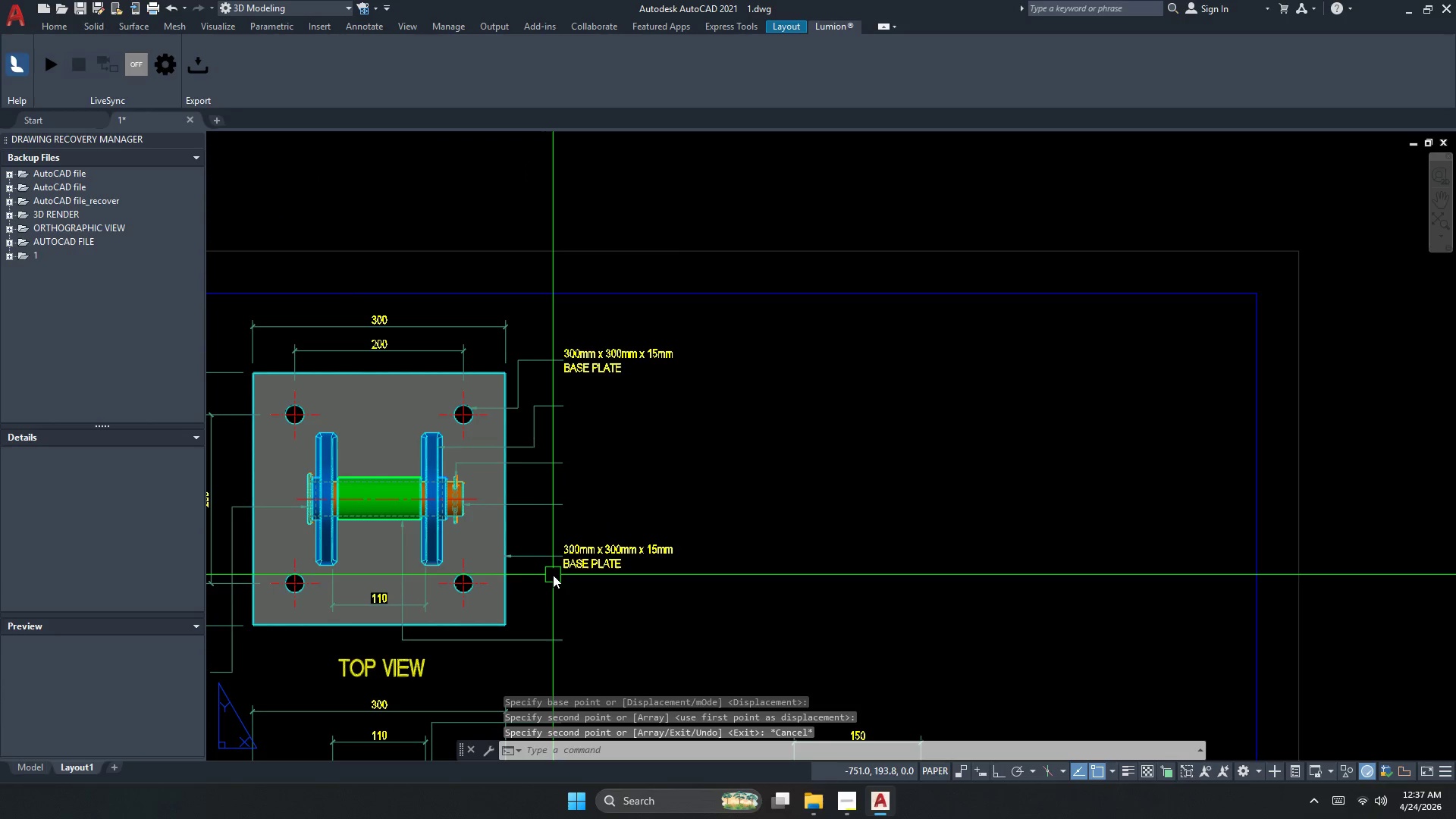 
left_click([842, 798])